 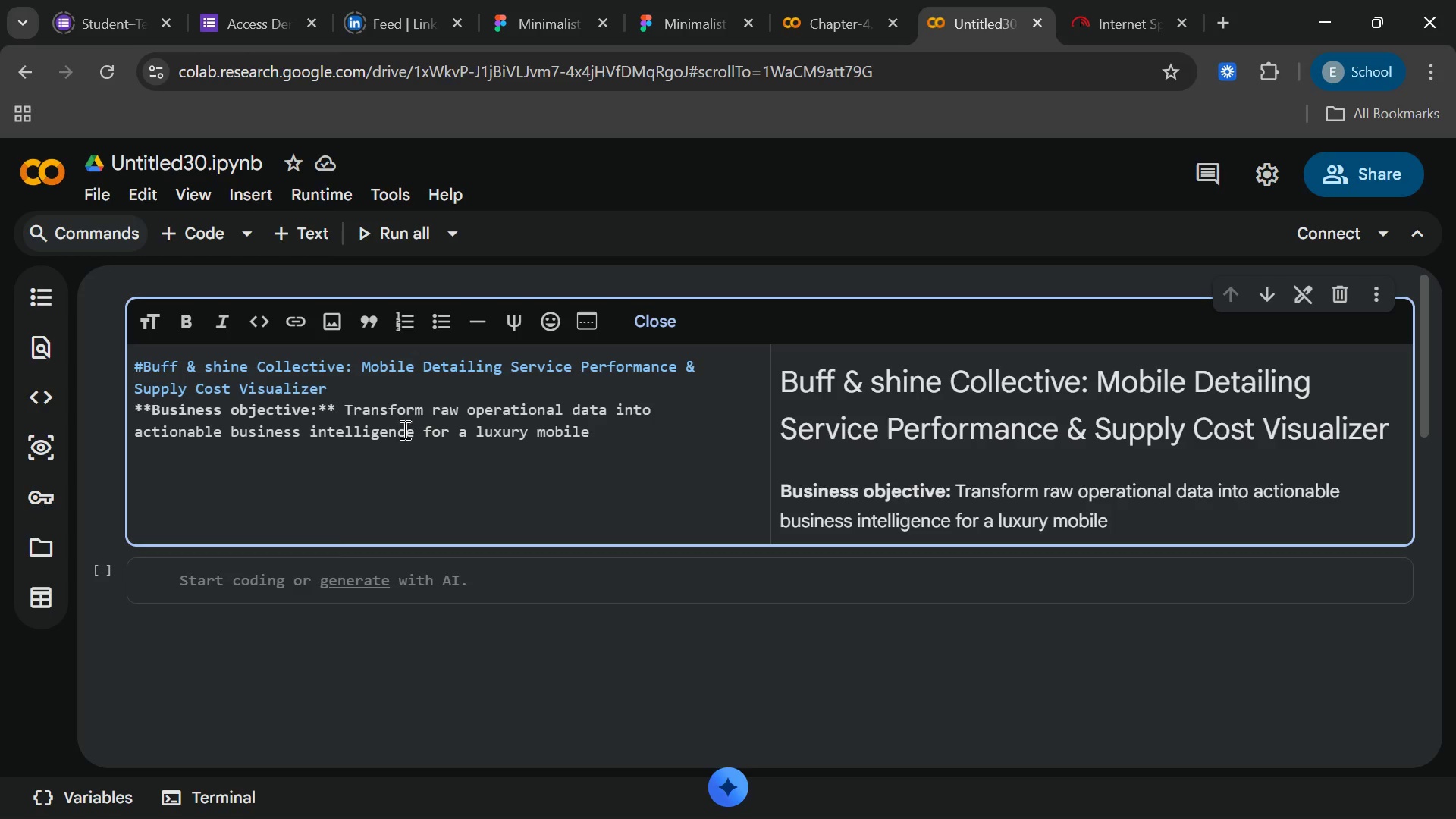 
type( detail)
 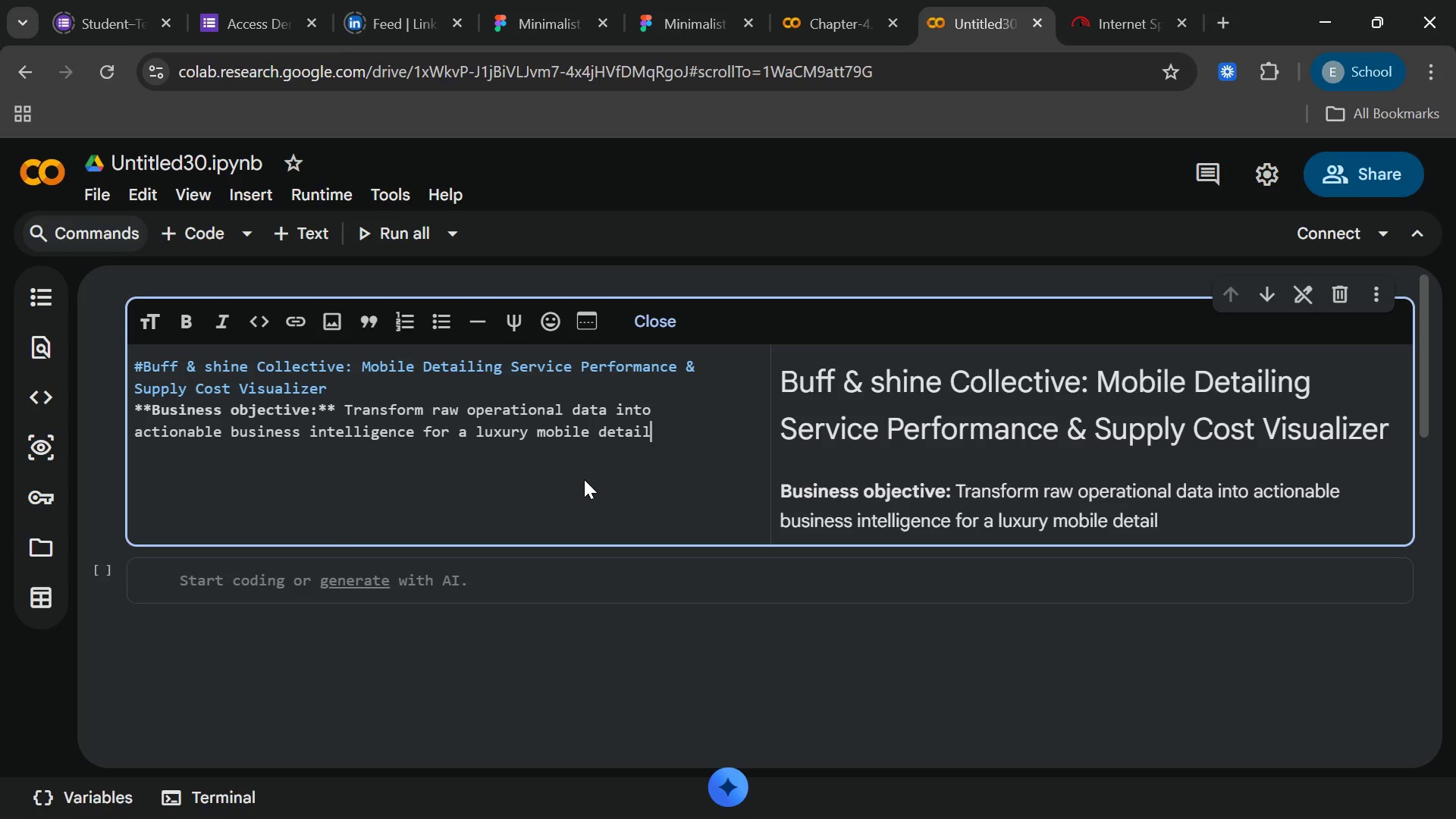 
type(ing )
 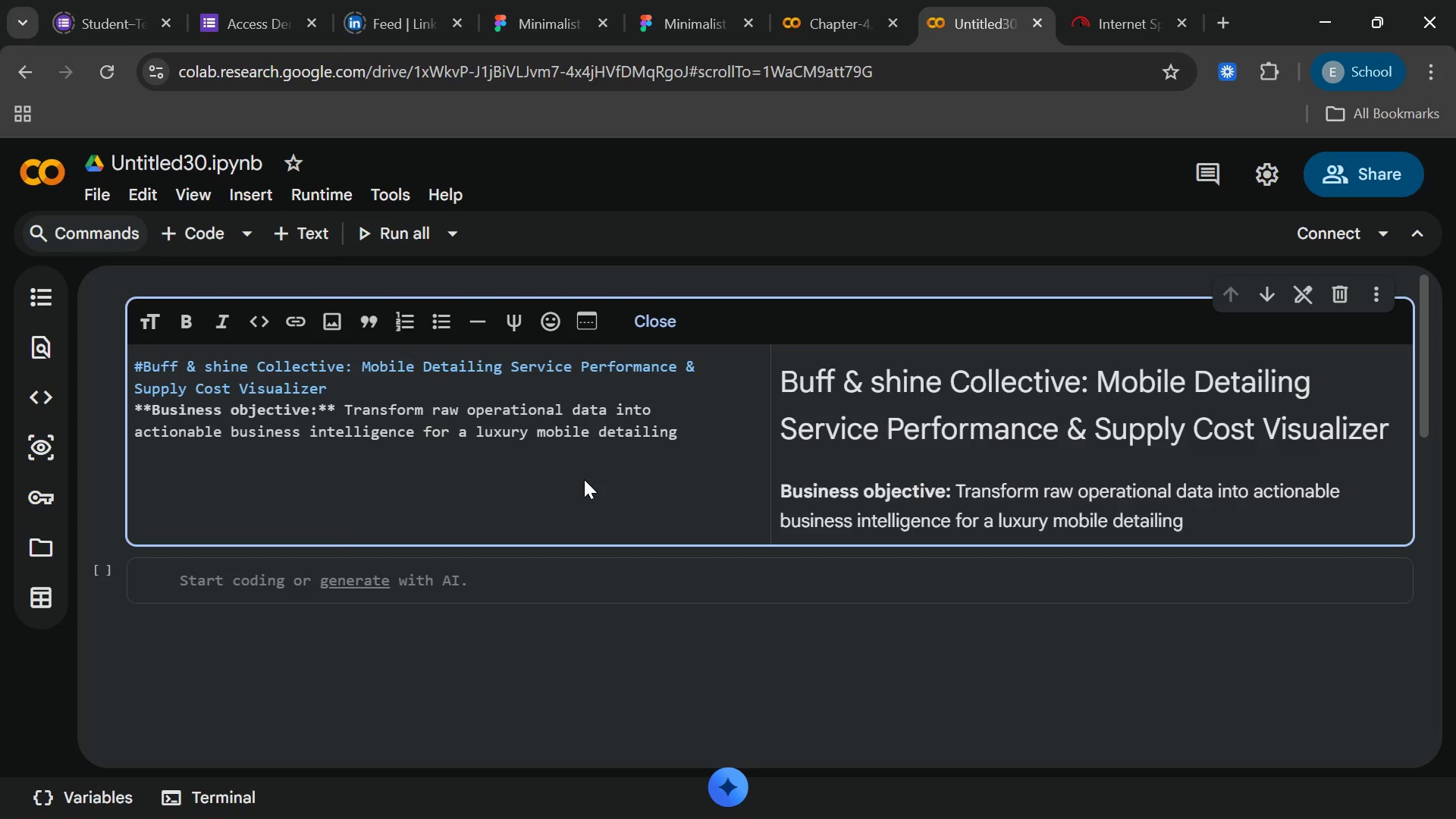 
type(company )
key(Backspace)
type(. THis)
key(Backspace)
key(Backspace)
key(Backspace)
type(his dashboard analyzes pricing strategies, supplys)
key(Backspace)
type( consumption, and seasonal)
 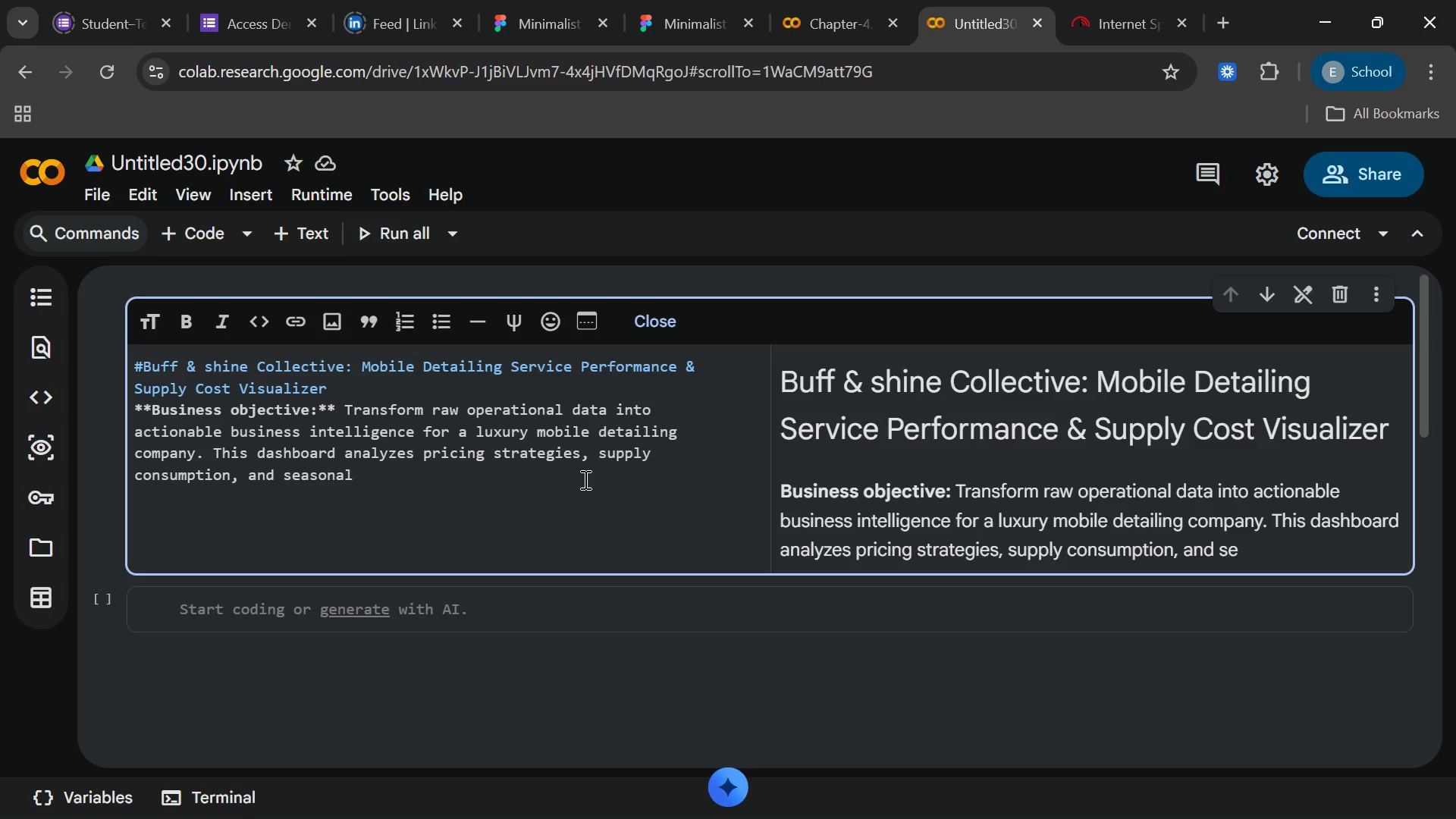 
wait(12.69)
 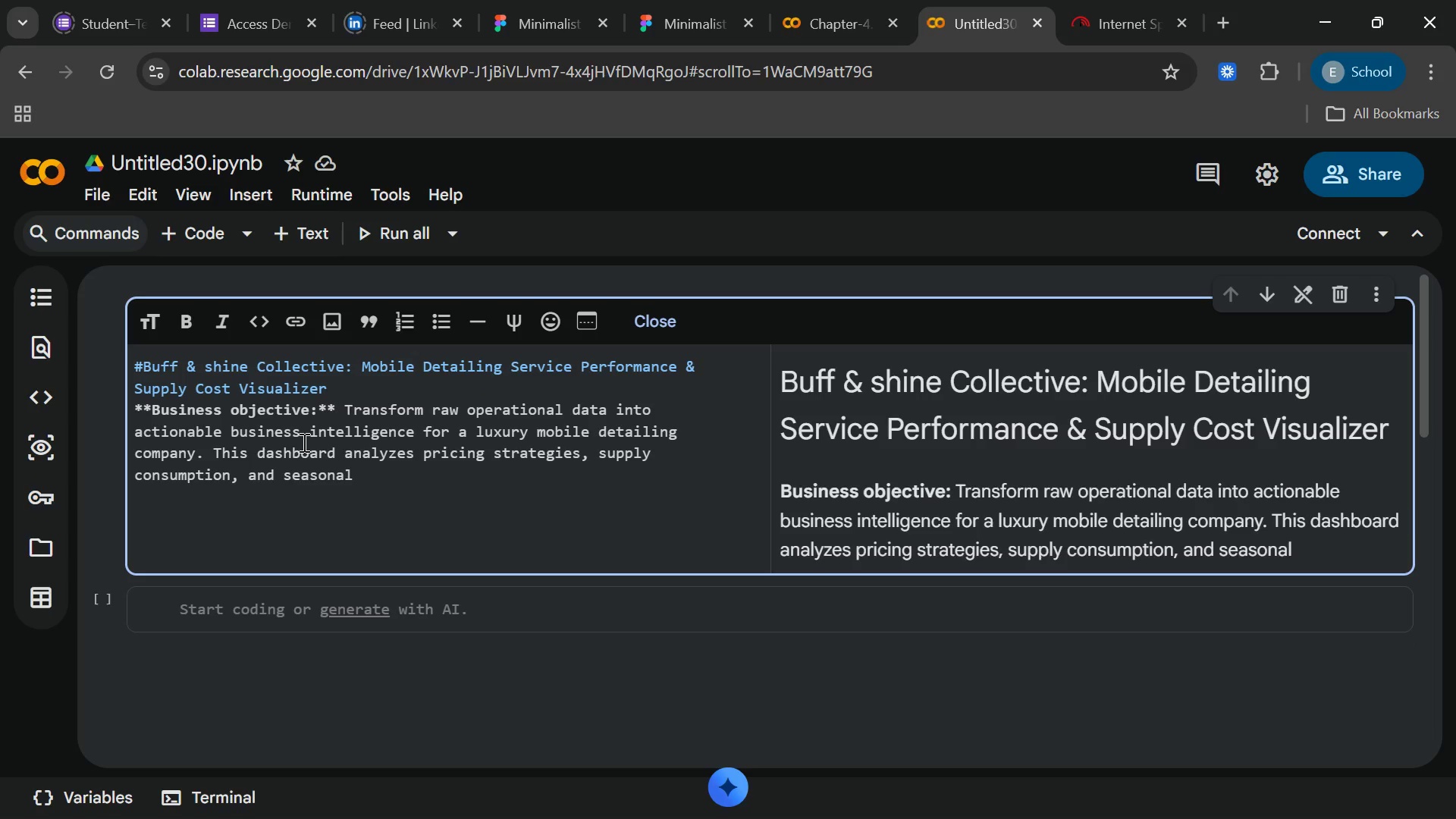 
left_click([1063, 783])